 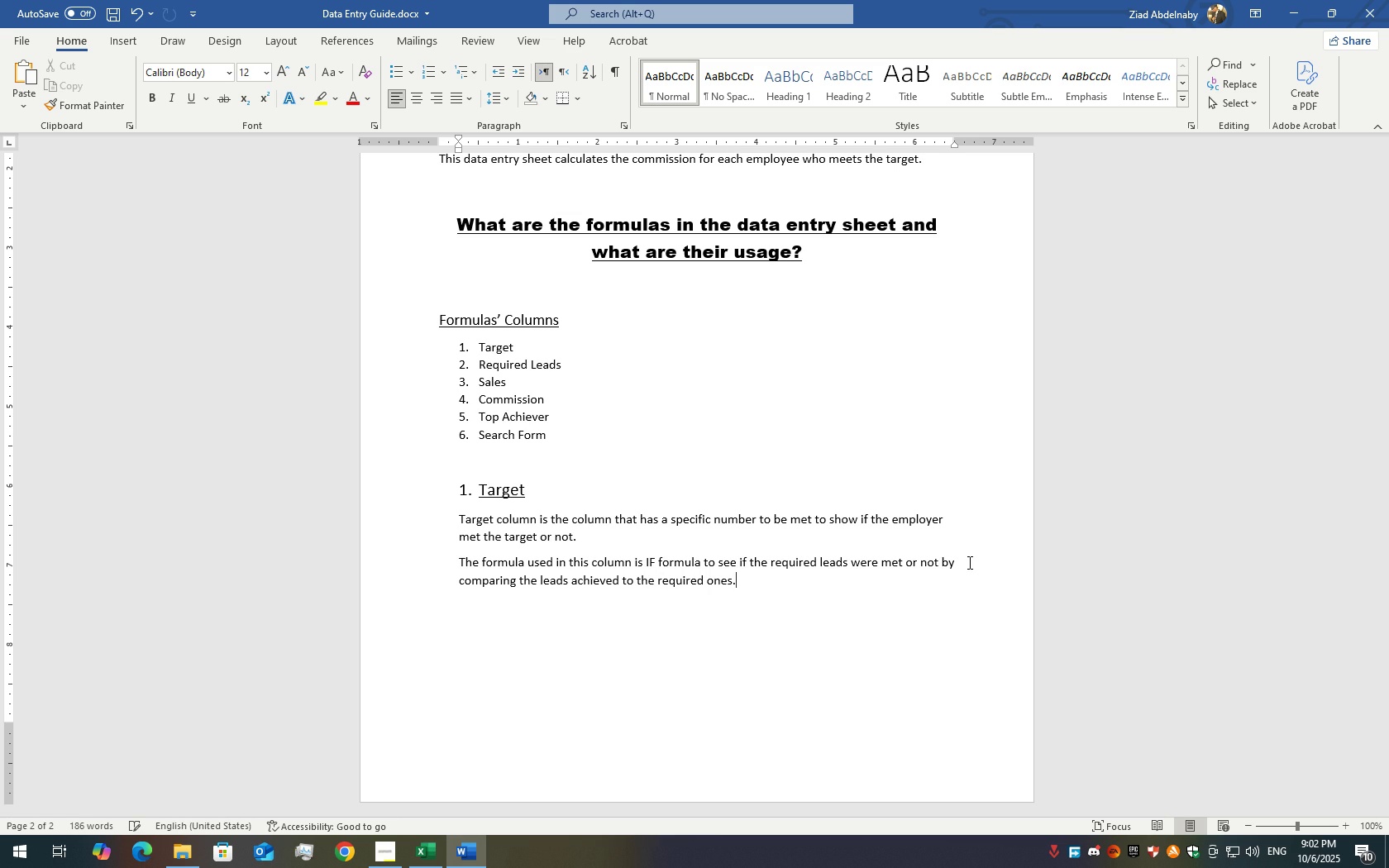 
left_click([438, 839])
 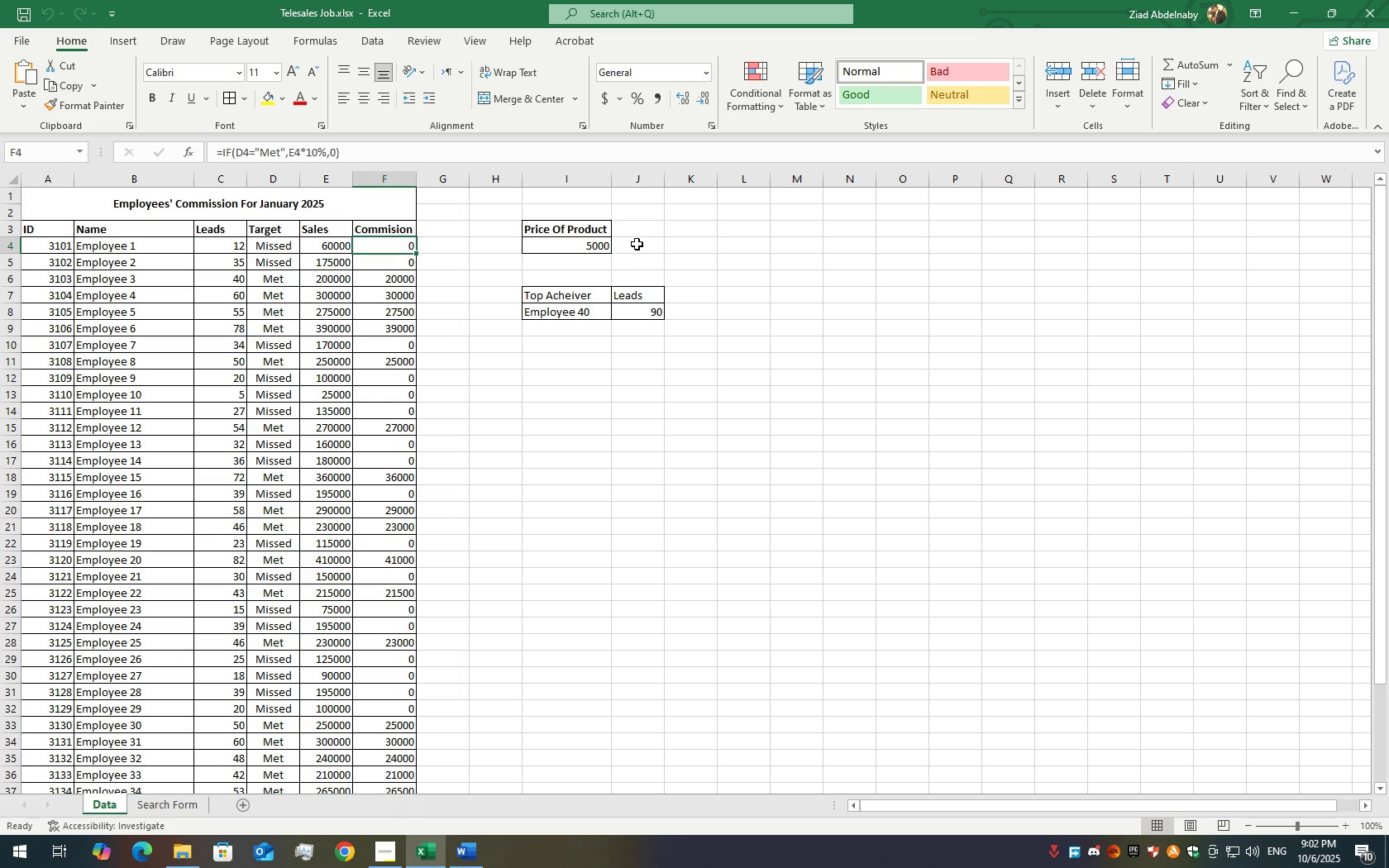 
left_click([639, 231])
 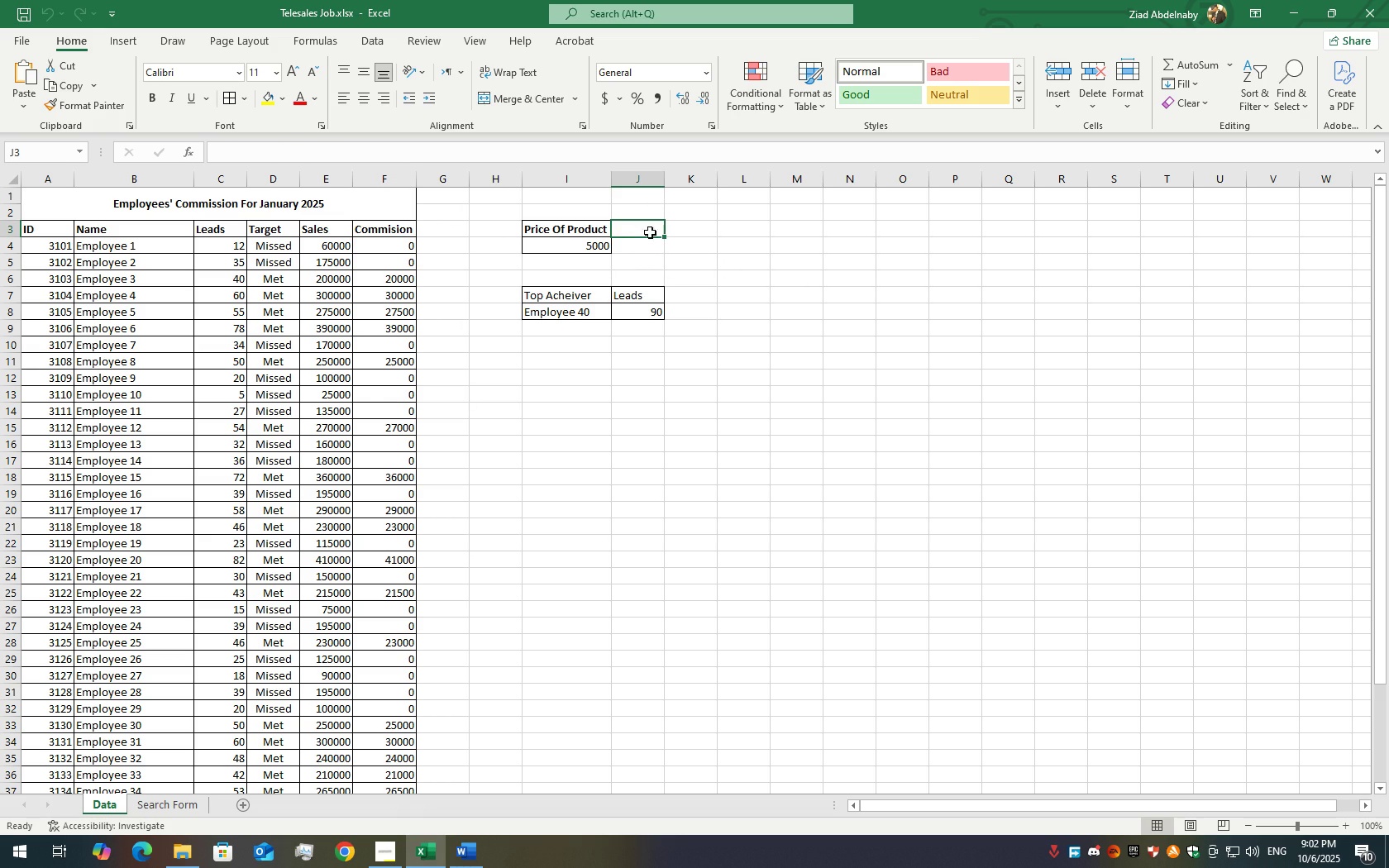 
left_click([698, 229])
 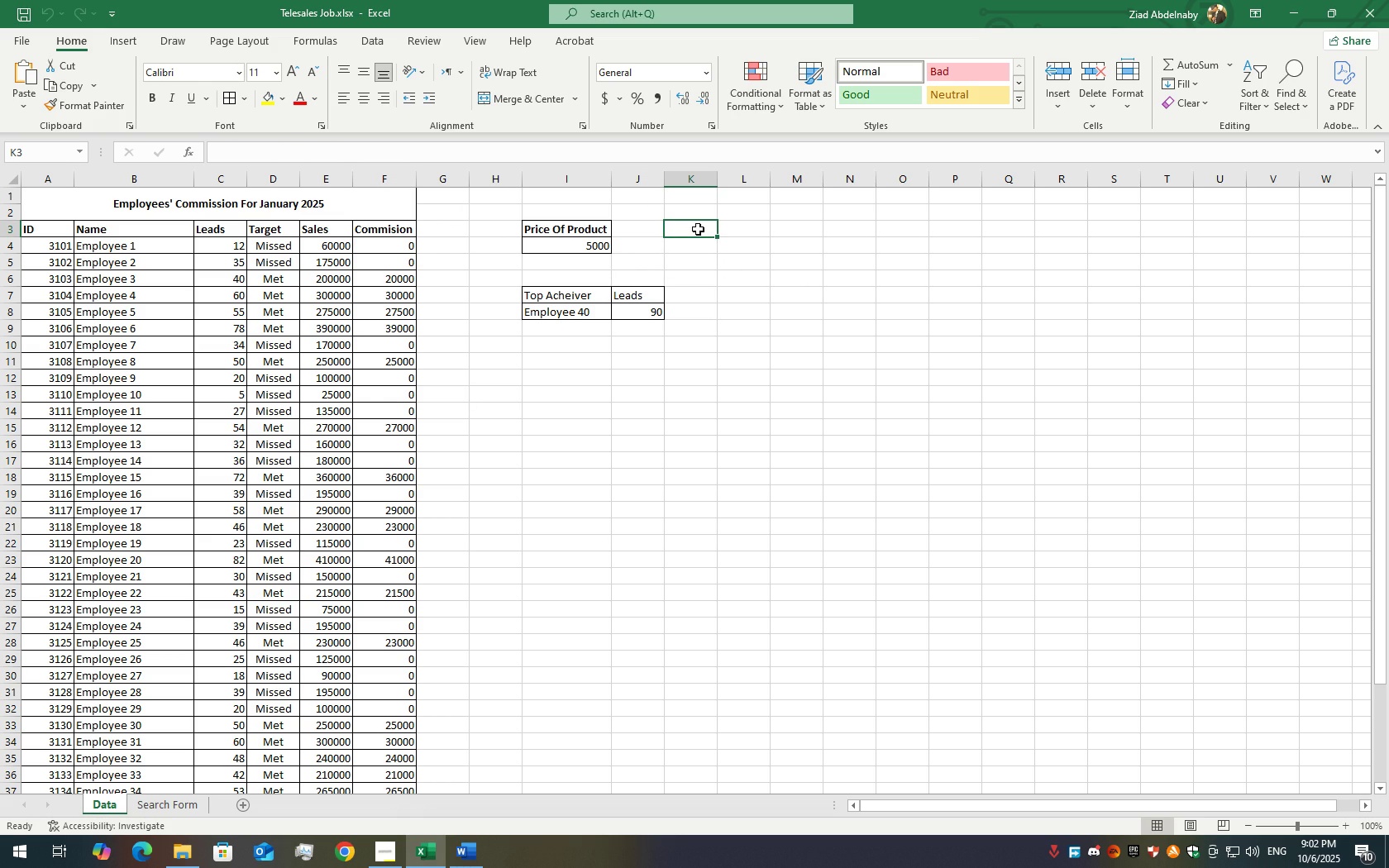 
double_click([698, 229])